 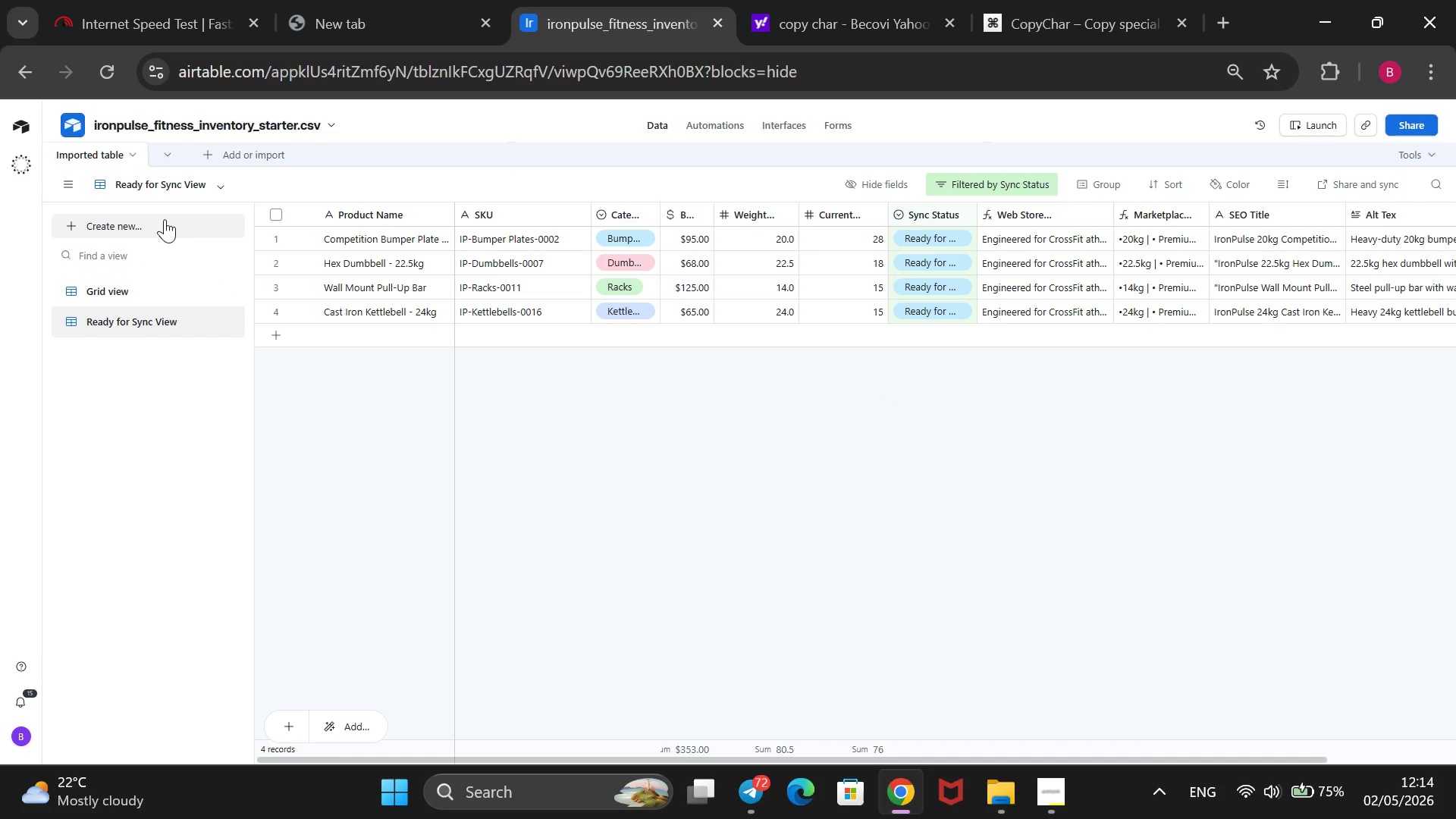 
left_click([149, 230])
 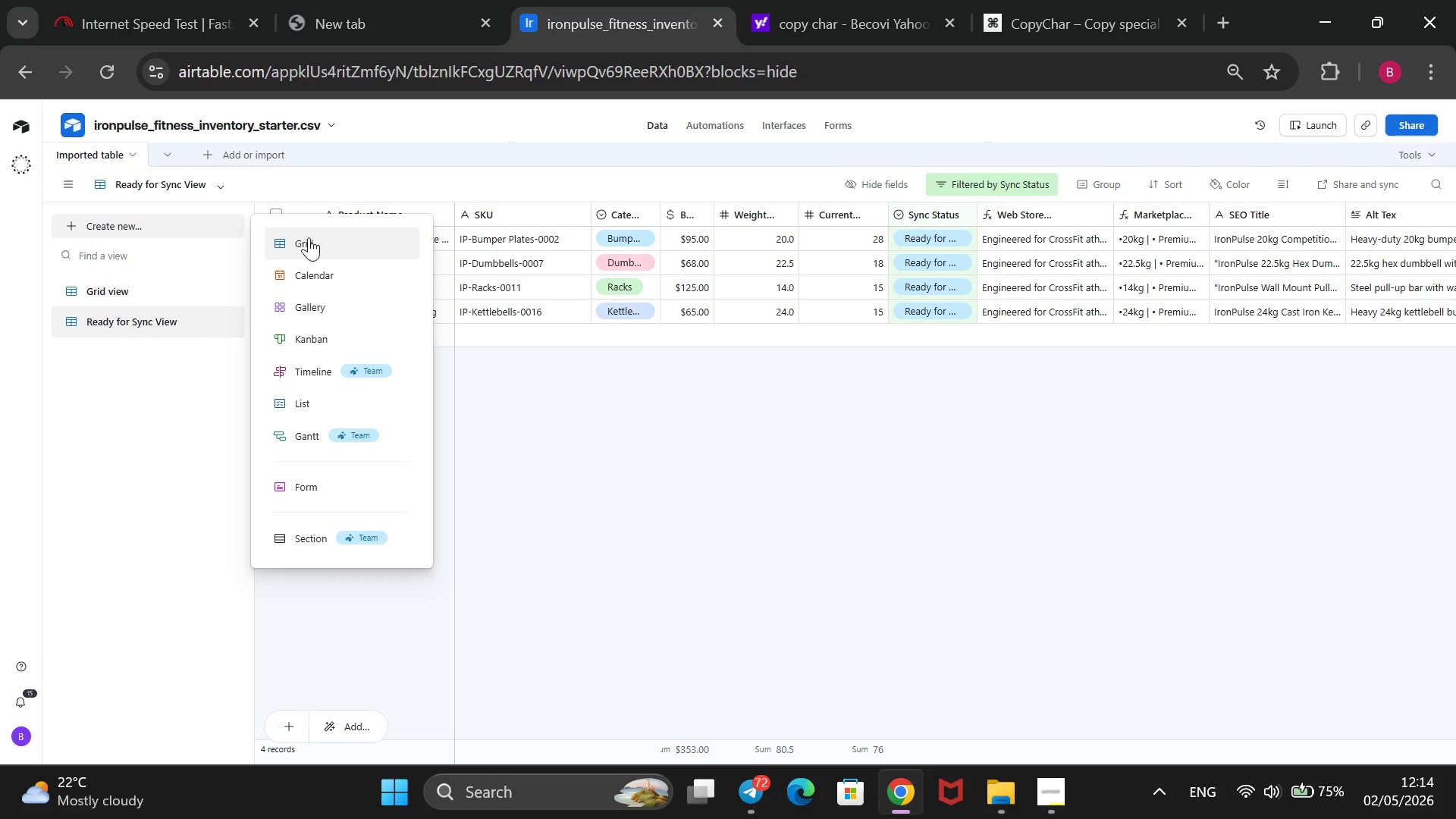 
left_click([311, 241])
 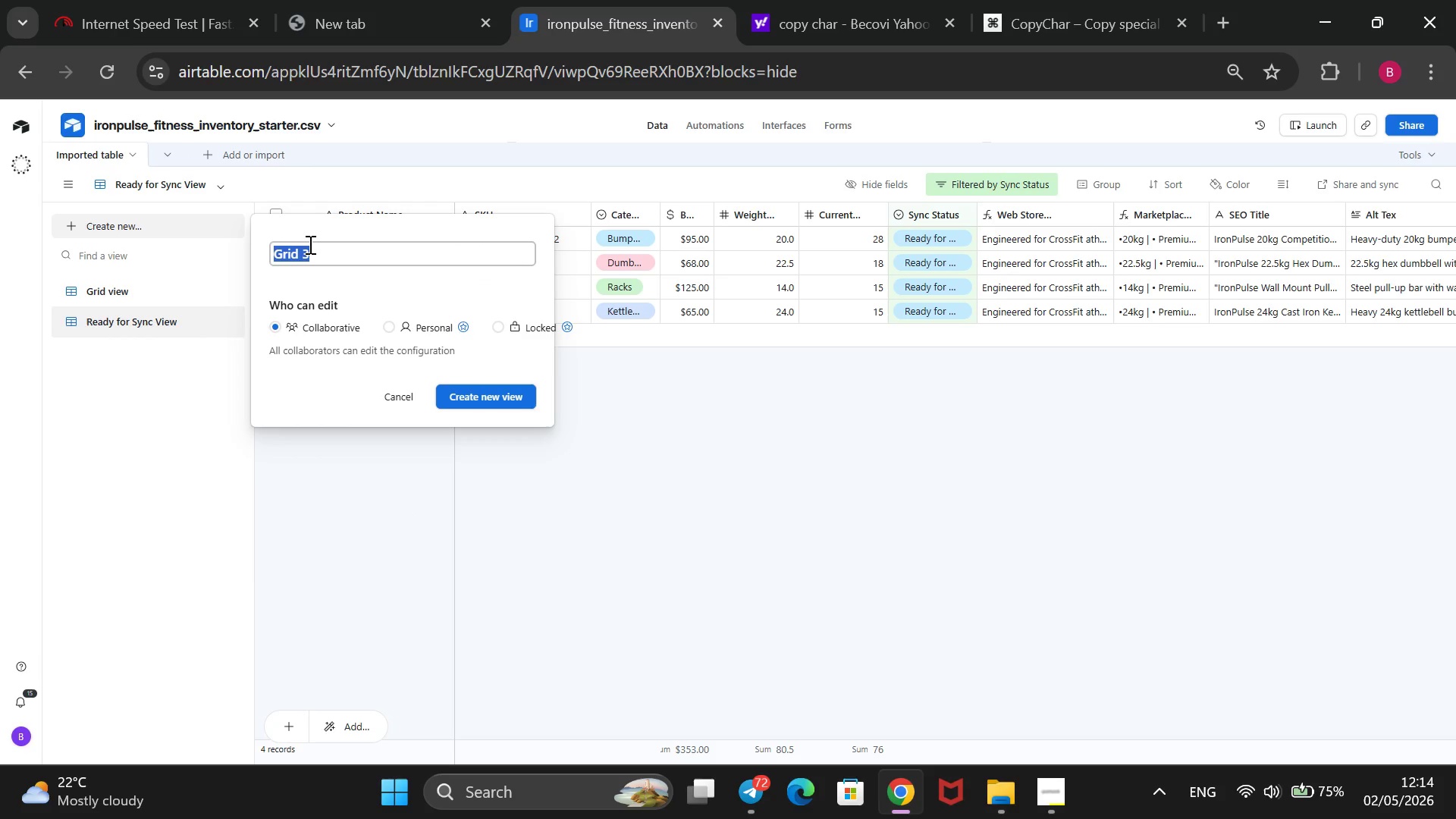 
type(Primary Web Store)
 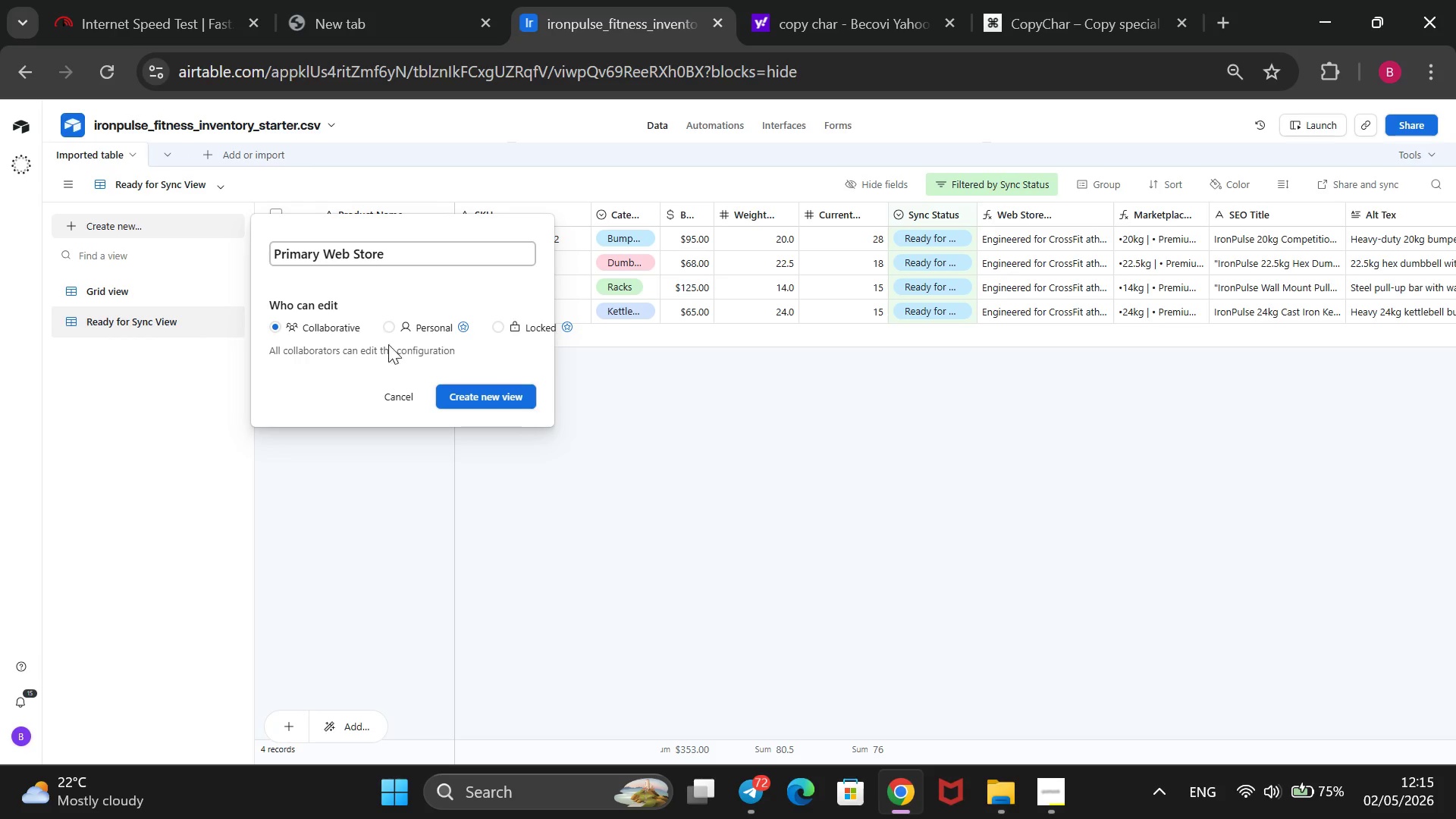 
left_click([457, 389])
 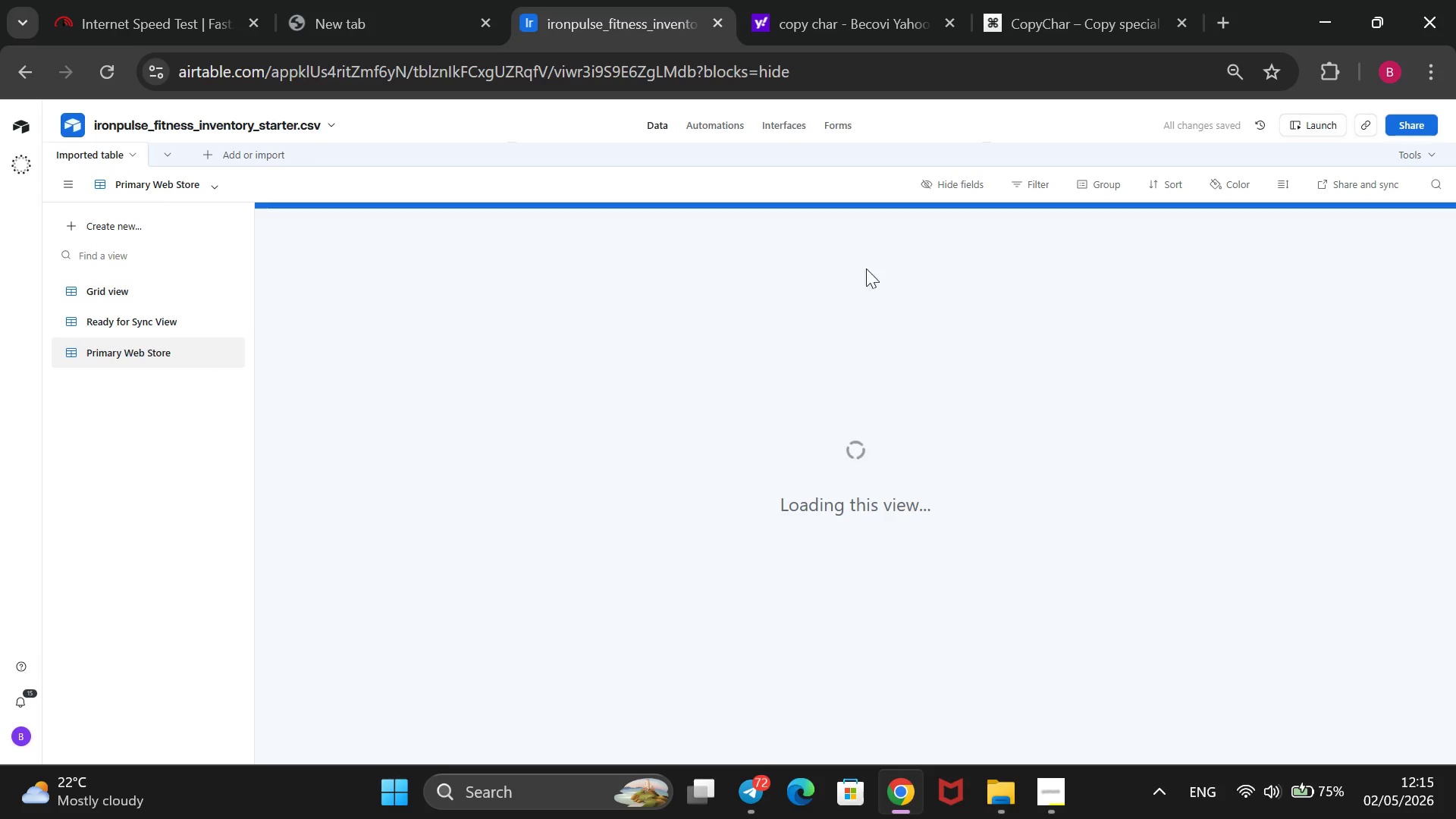 
wait(5.44)
 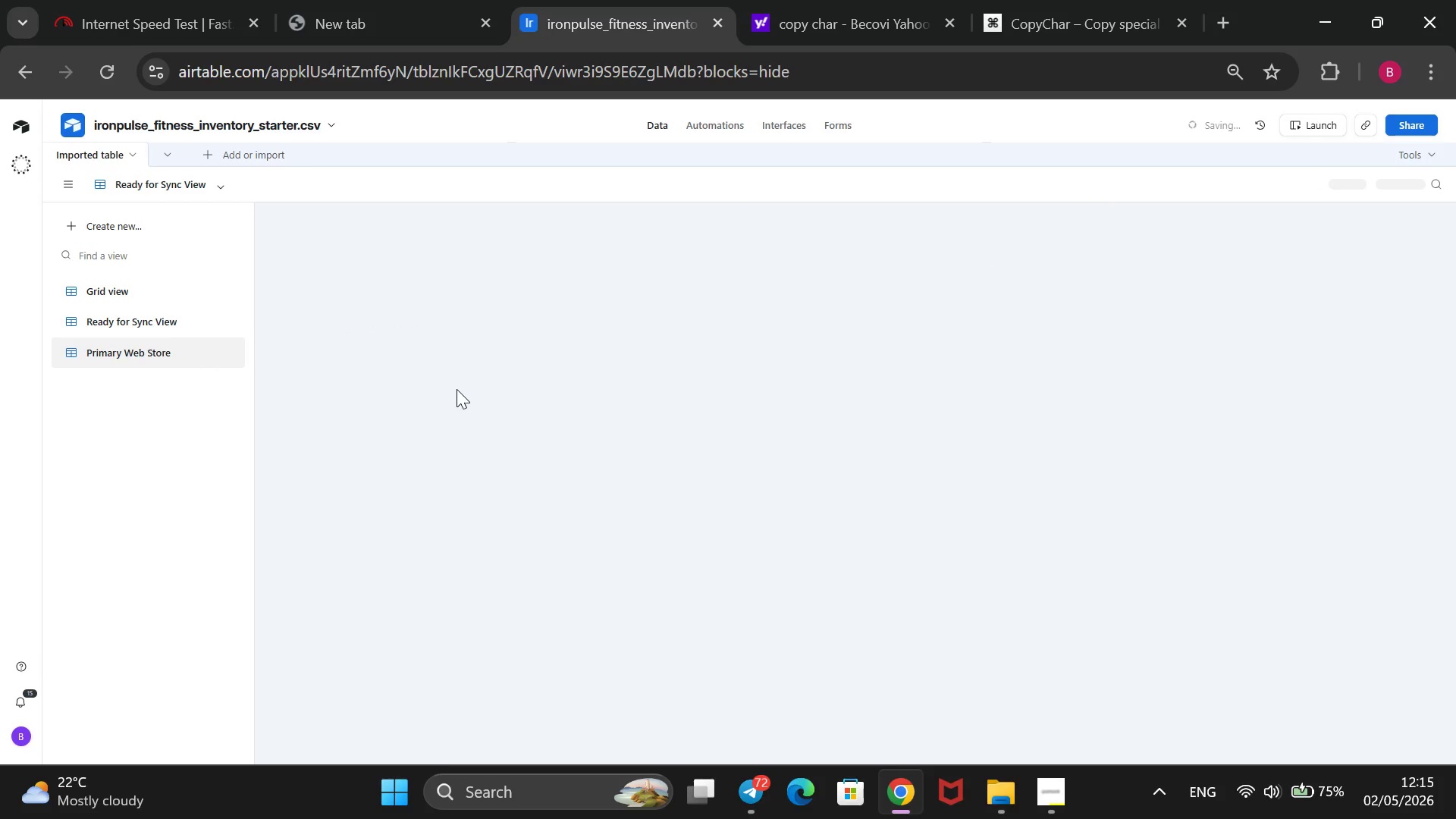 
left_click([952, 182])
 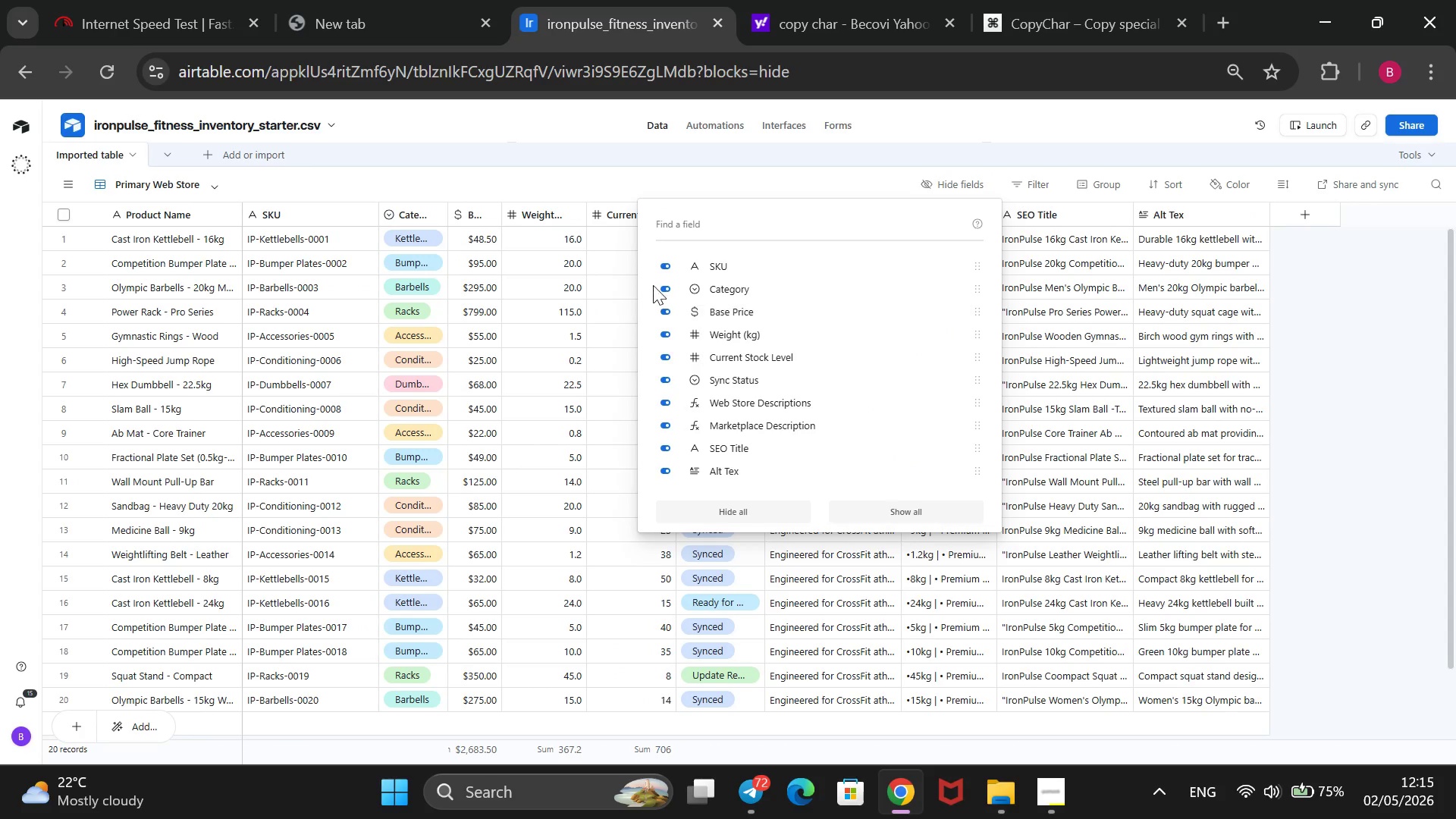 
left_click([663, 271])
 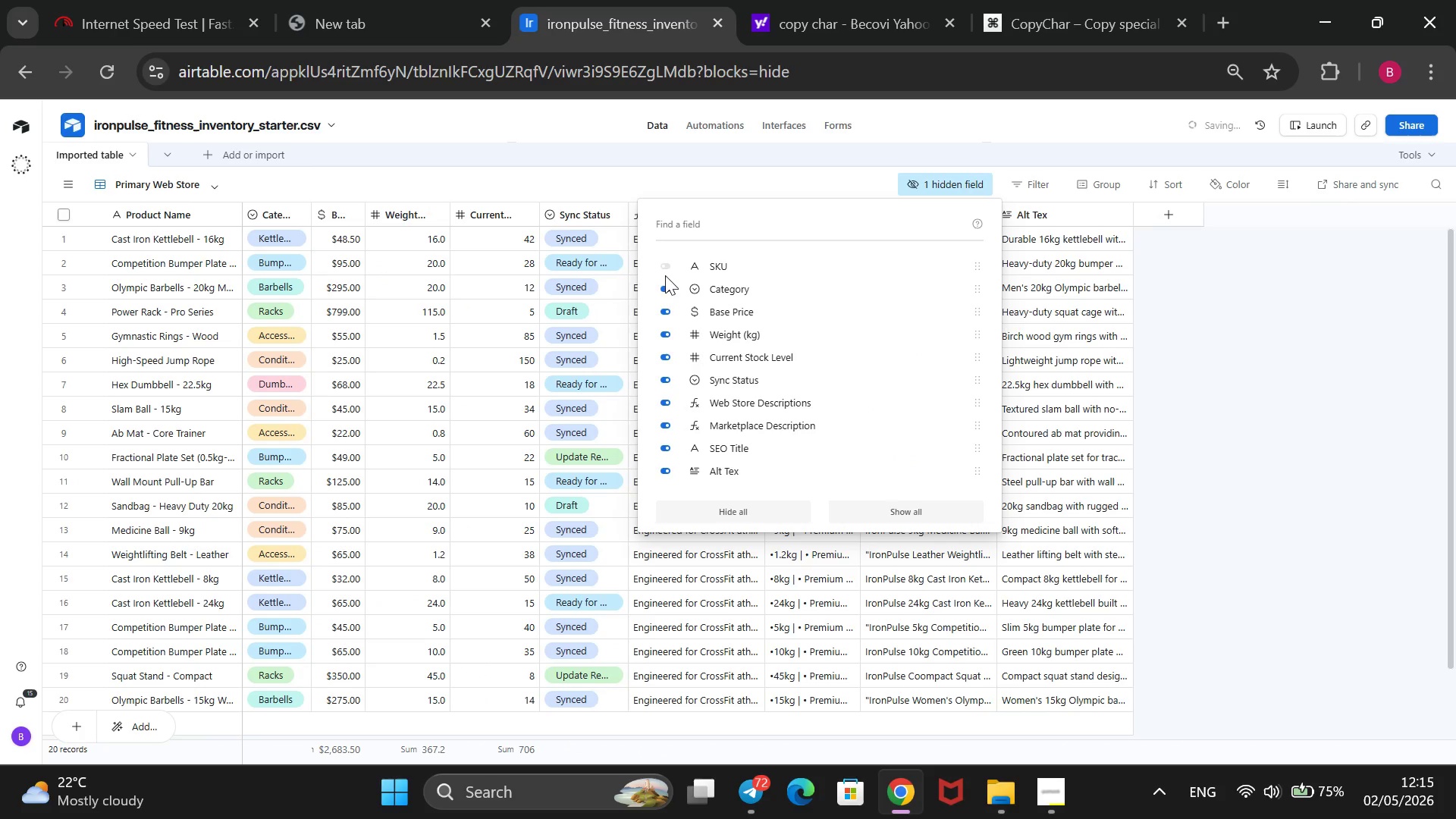 
left_click([667, 269])
 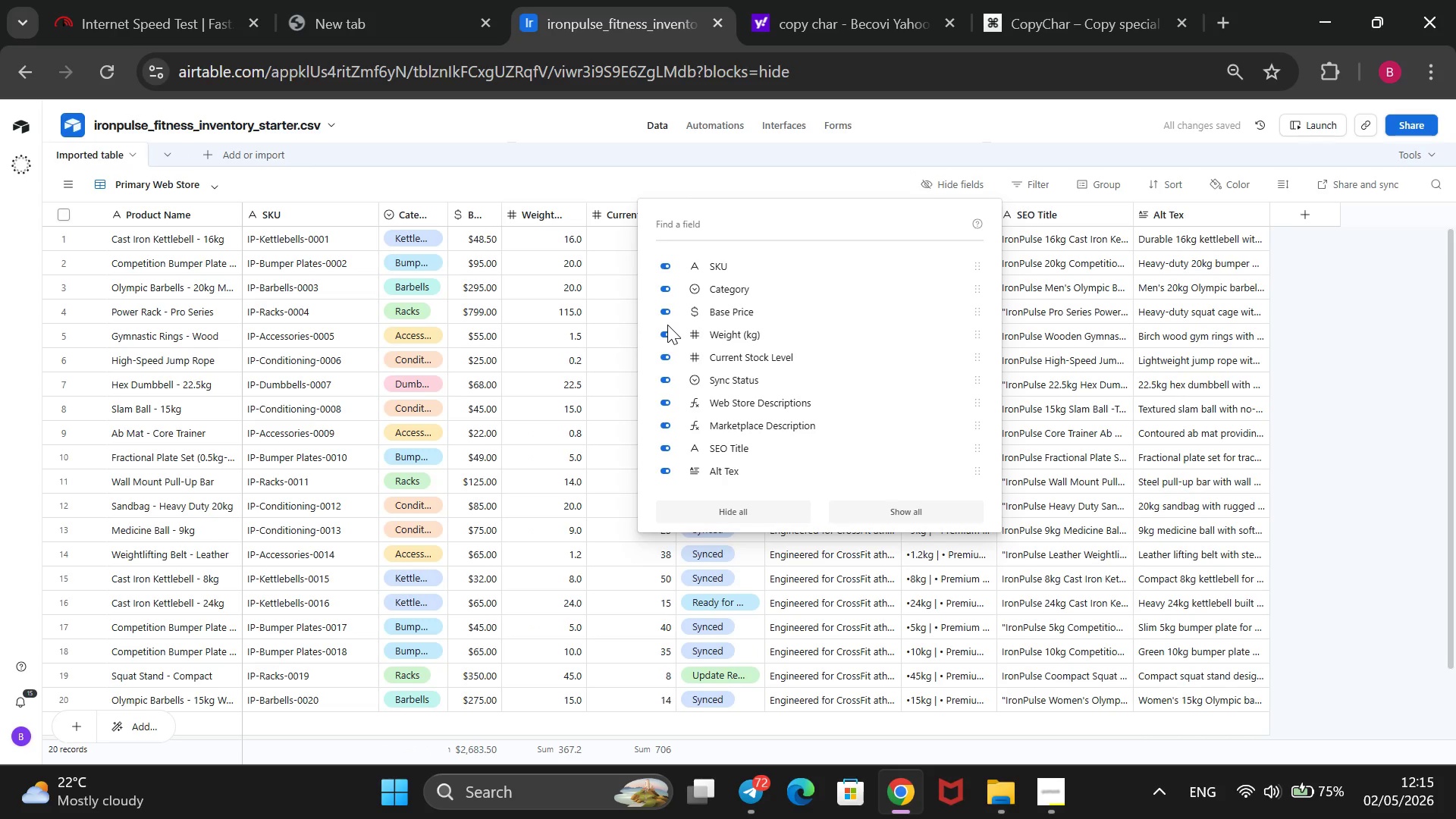 
mouse_move([670, 362])
 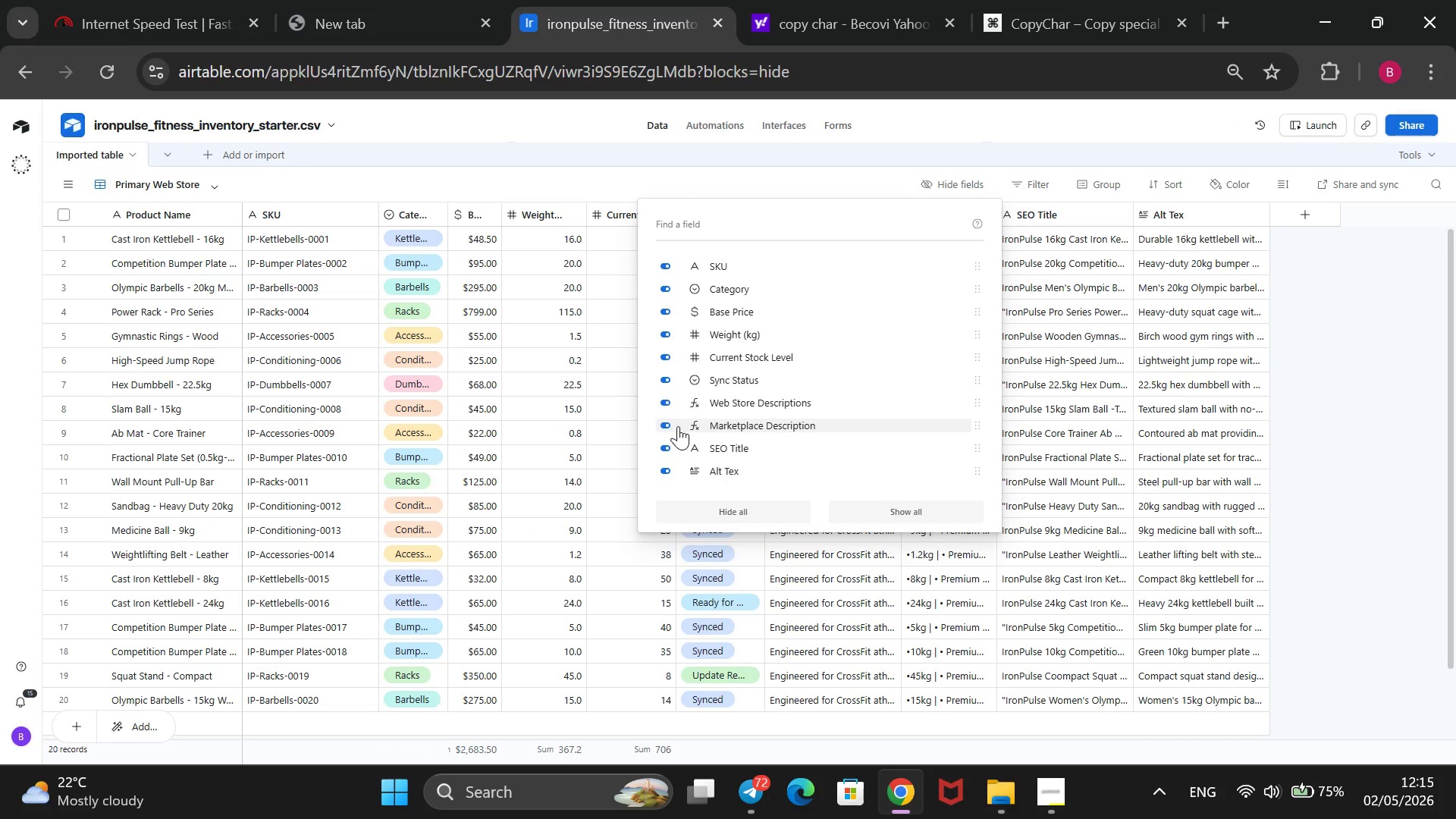 
left_click([678, 426])
 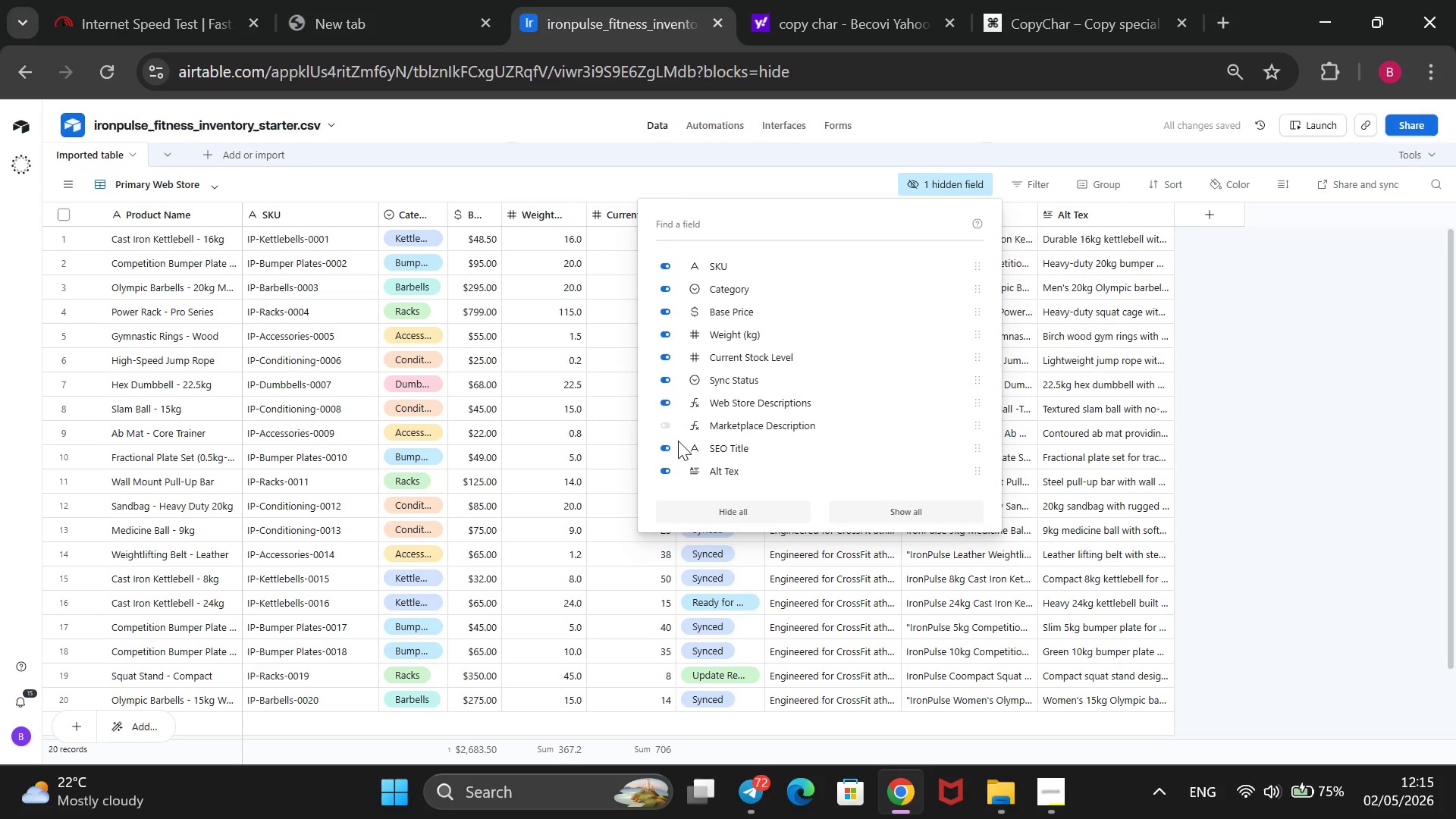 
mouse_move([676, 444])
 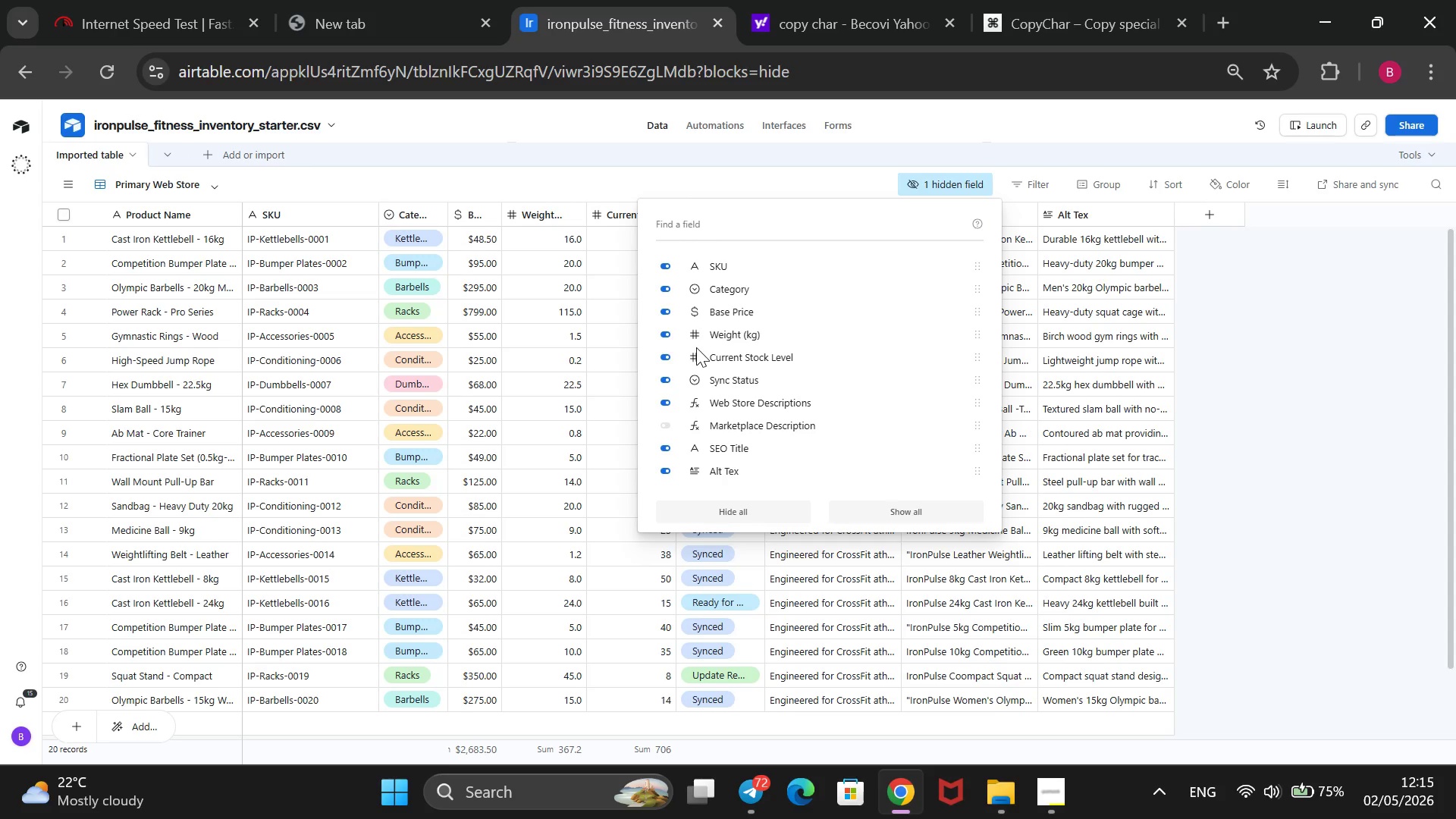 
wait(22.59)
 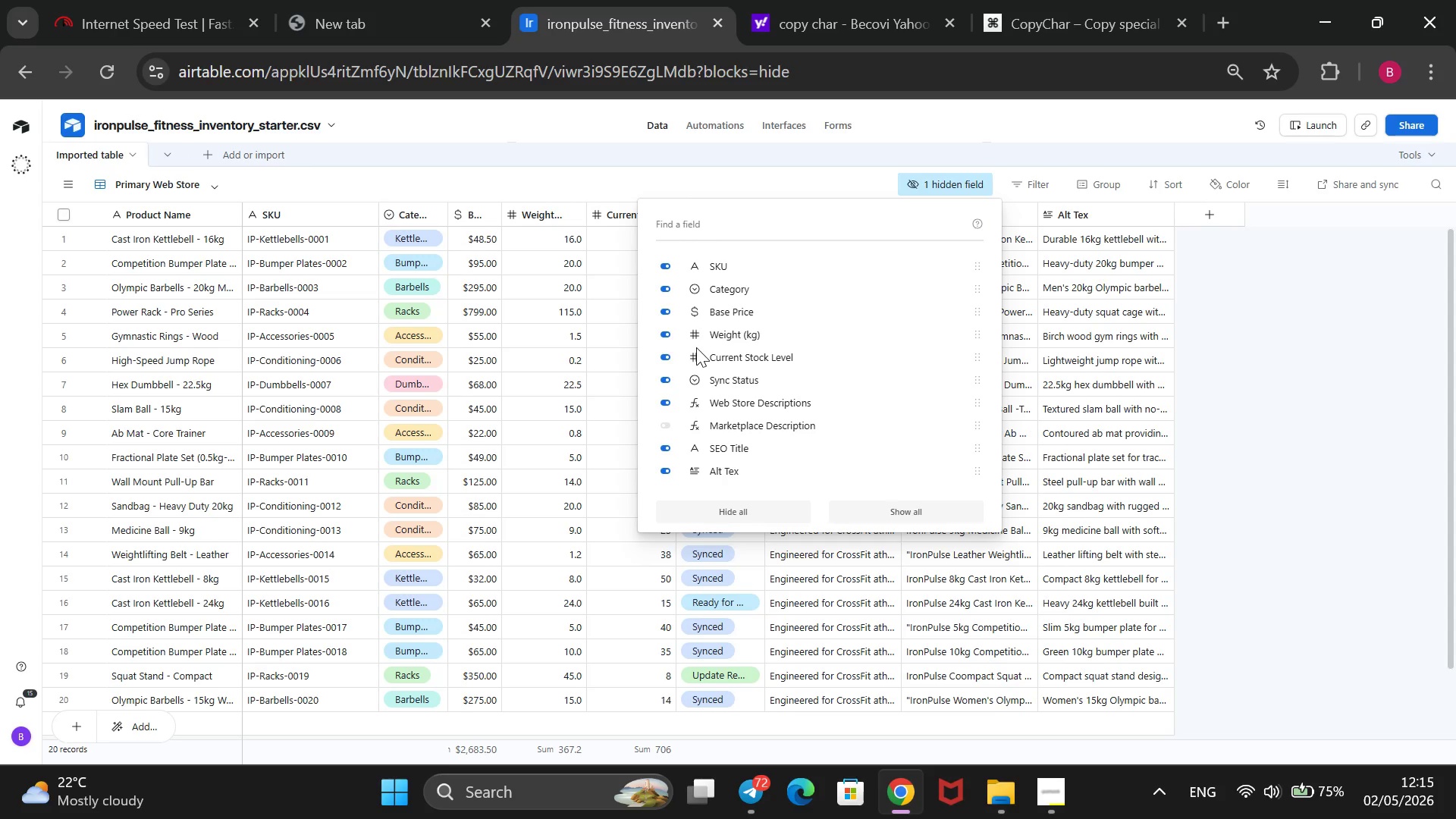 
left_click([670, 358])
 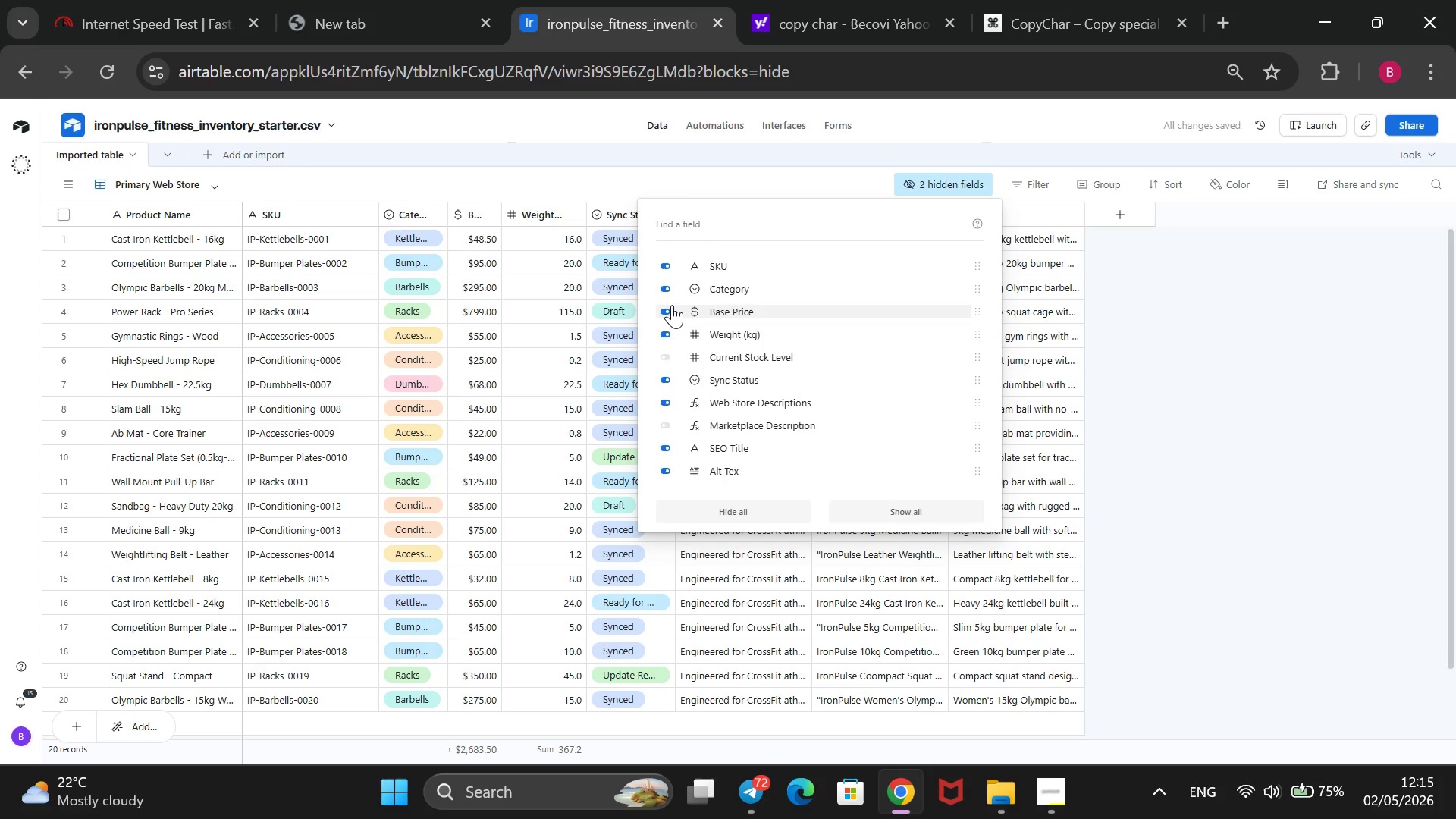 
wait(8.5)
 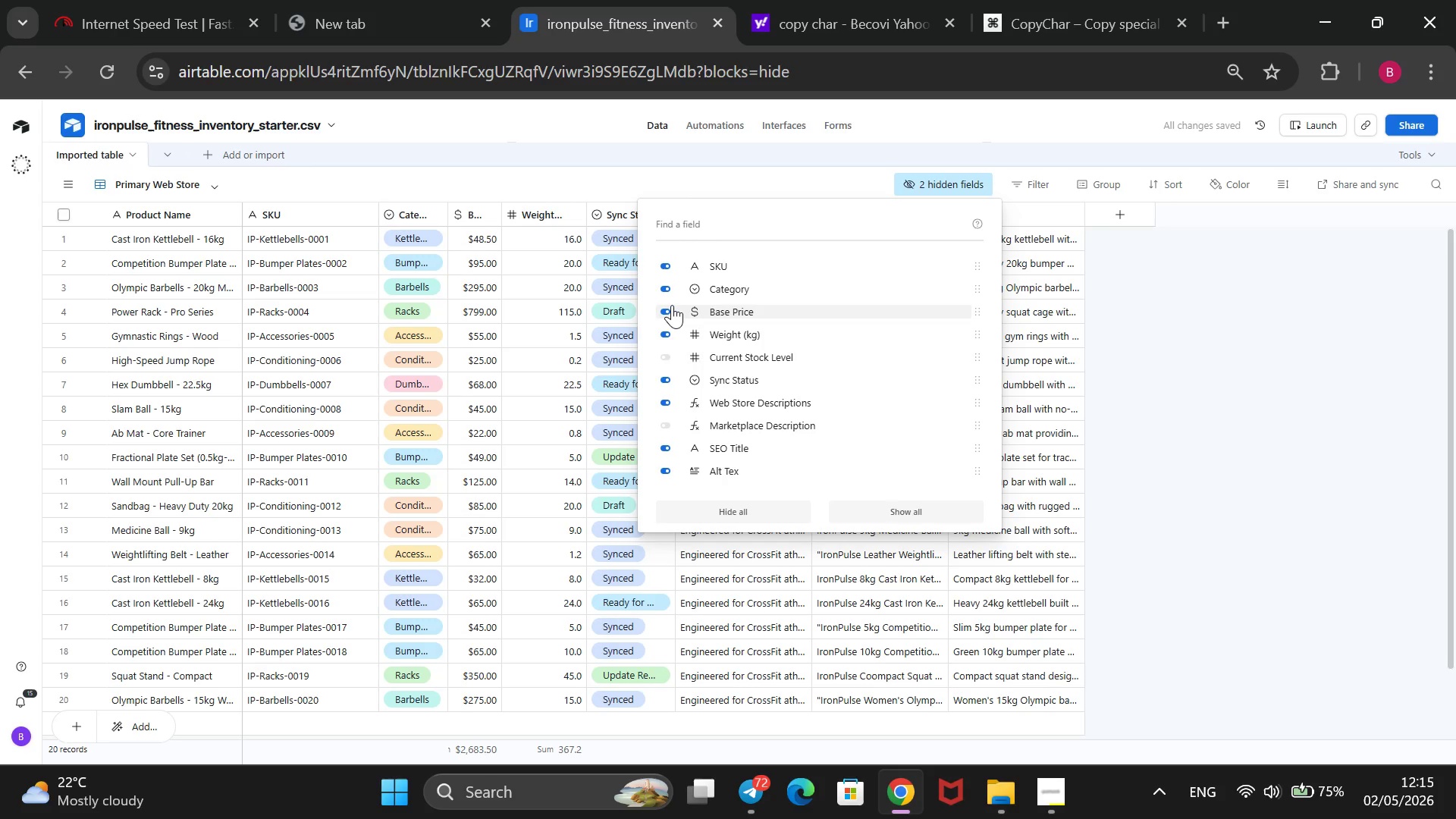 
left_click([668, 292])
 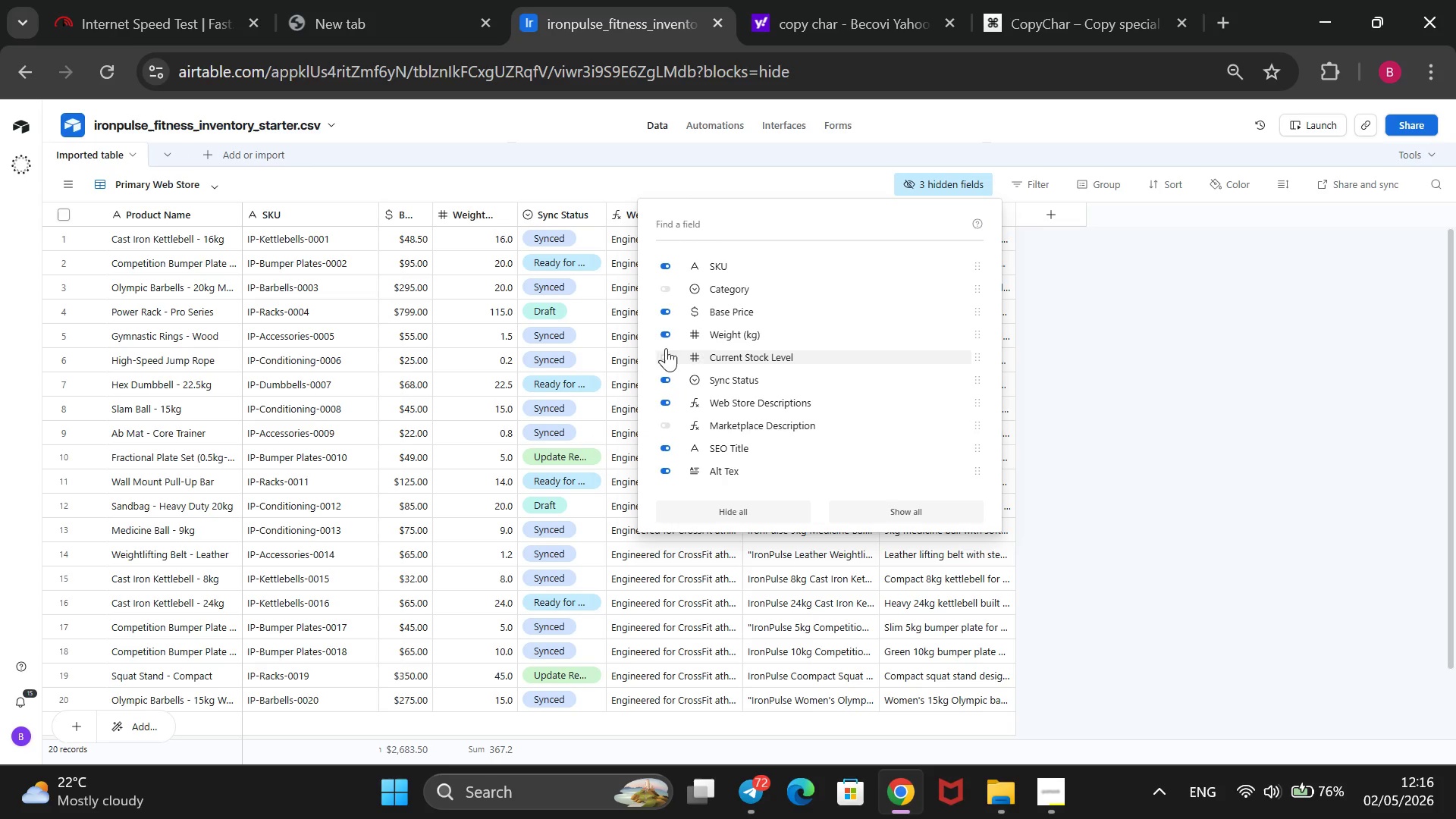 
wait(22.58)
 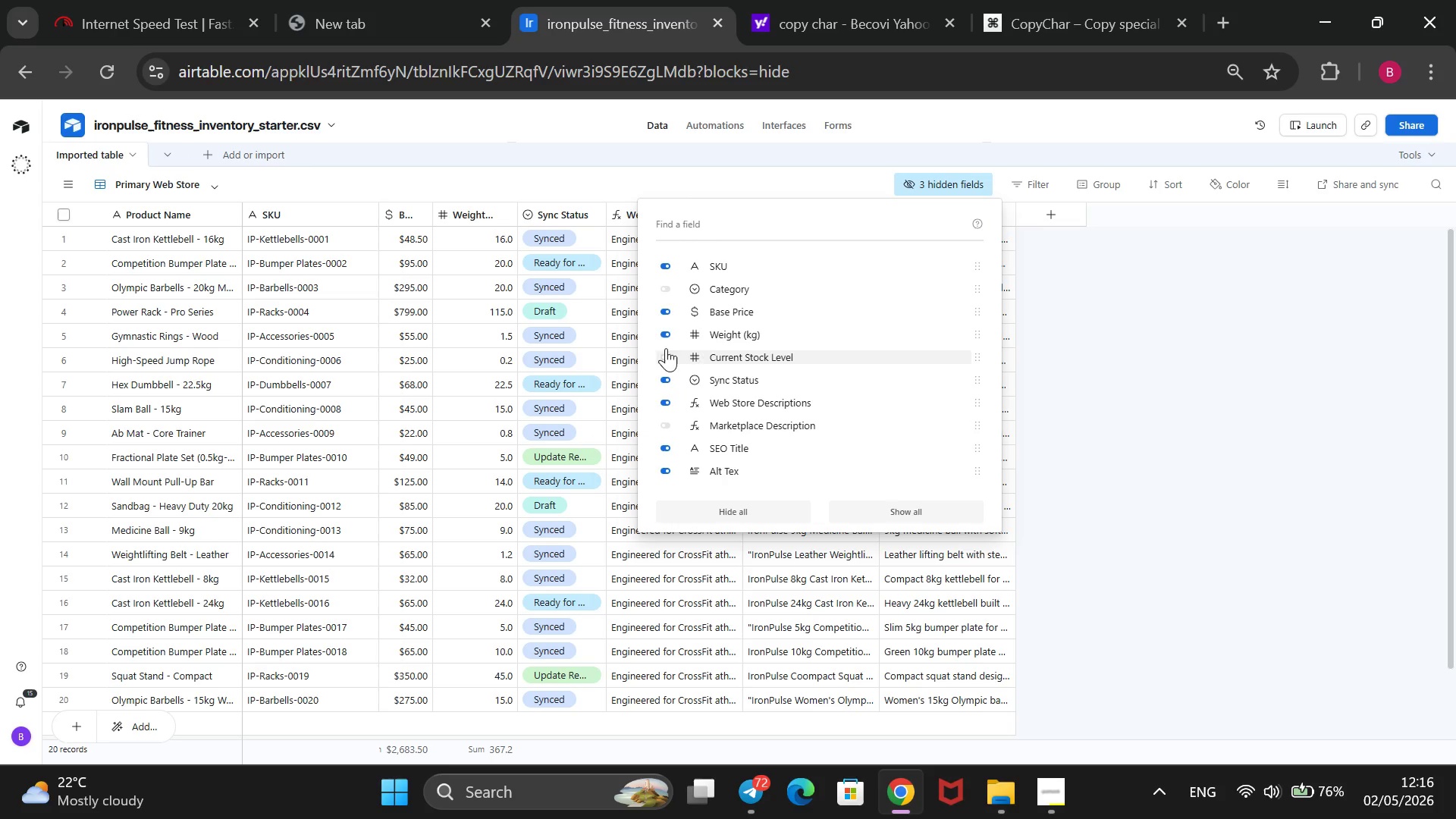 
left_click([1285, 465])
 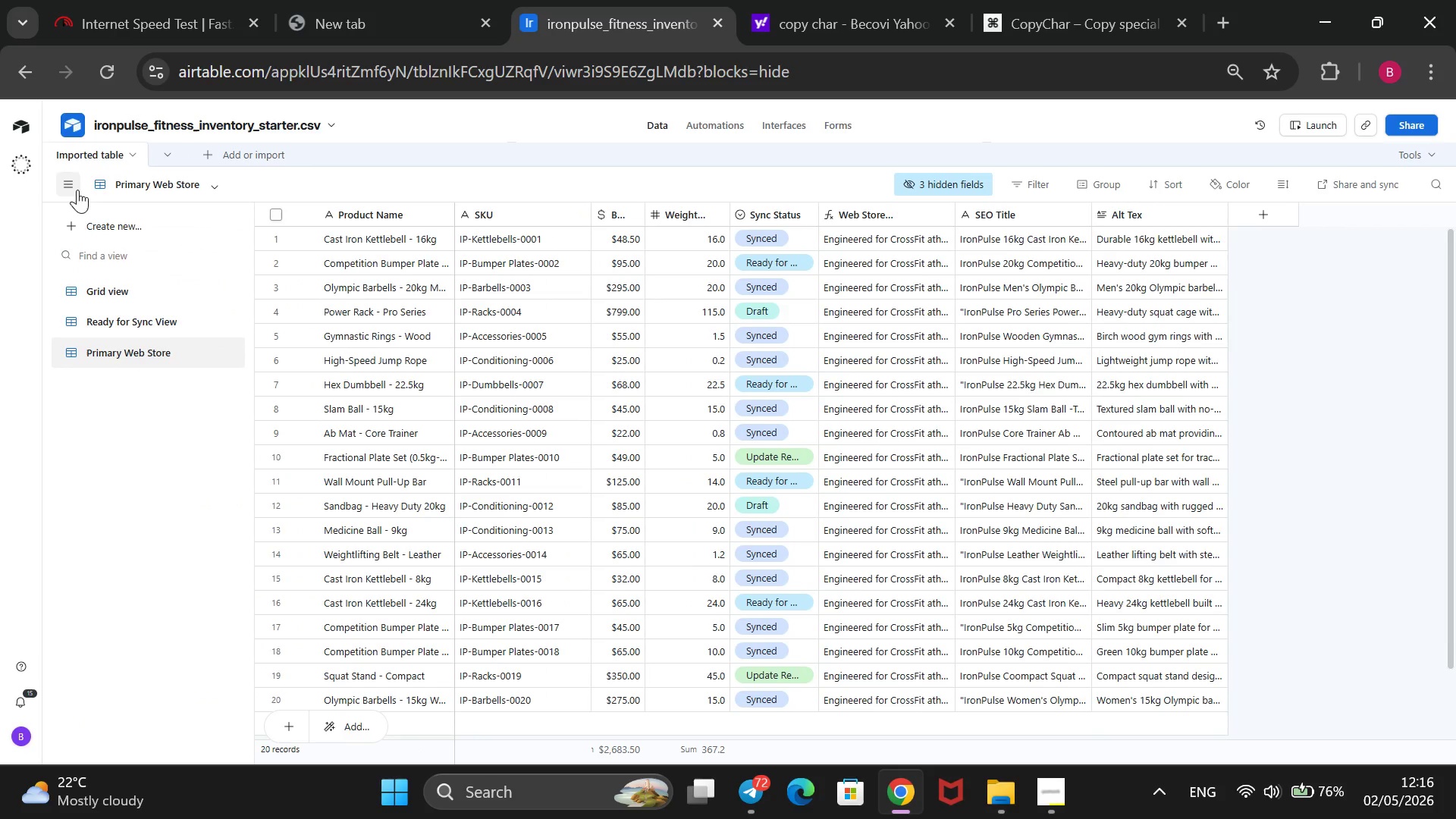 
left_click([123, 224])
 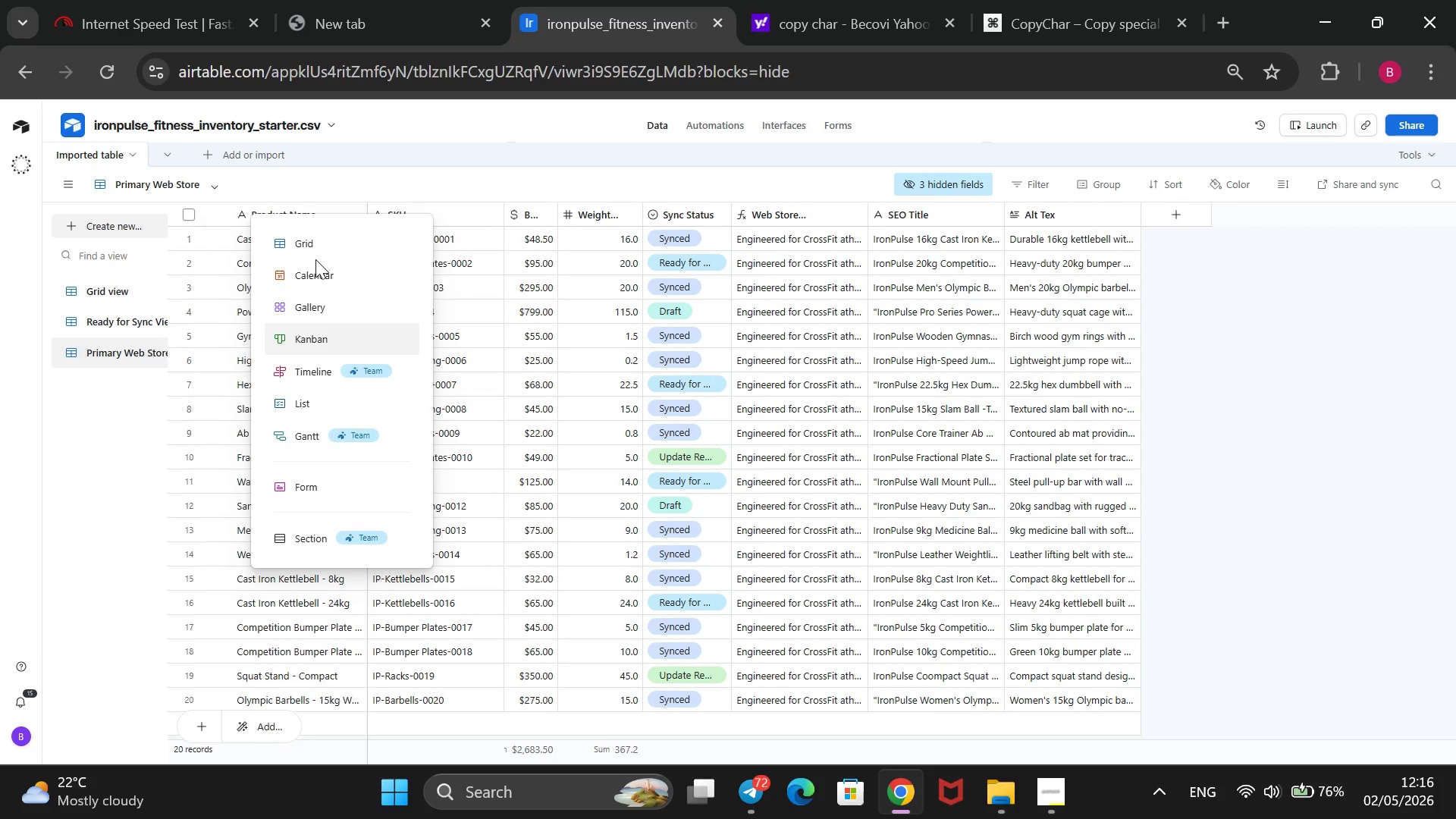 
left_click([314, 249])
 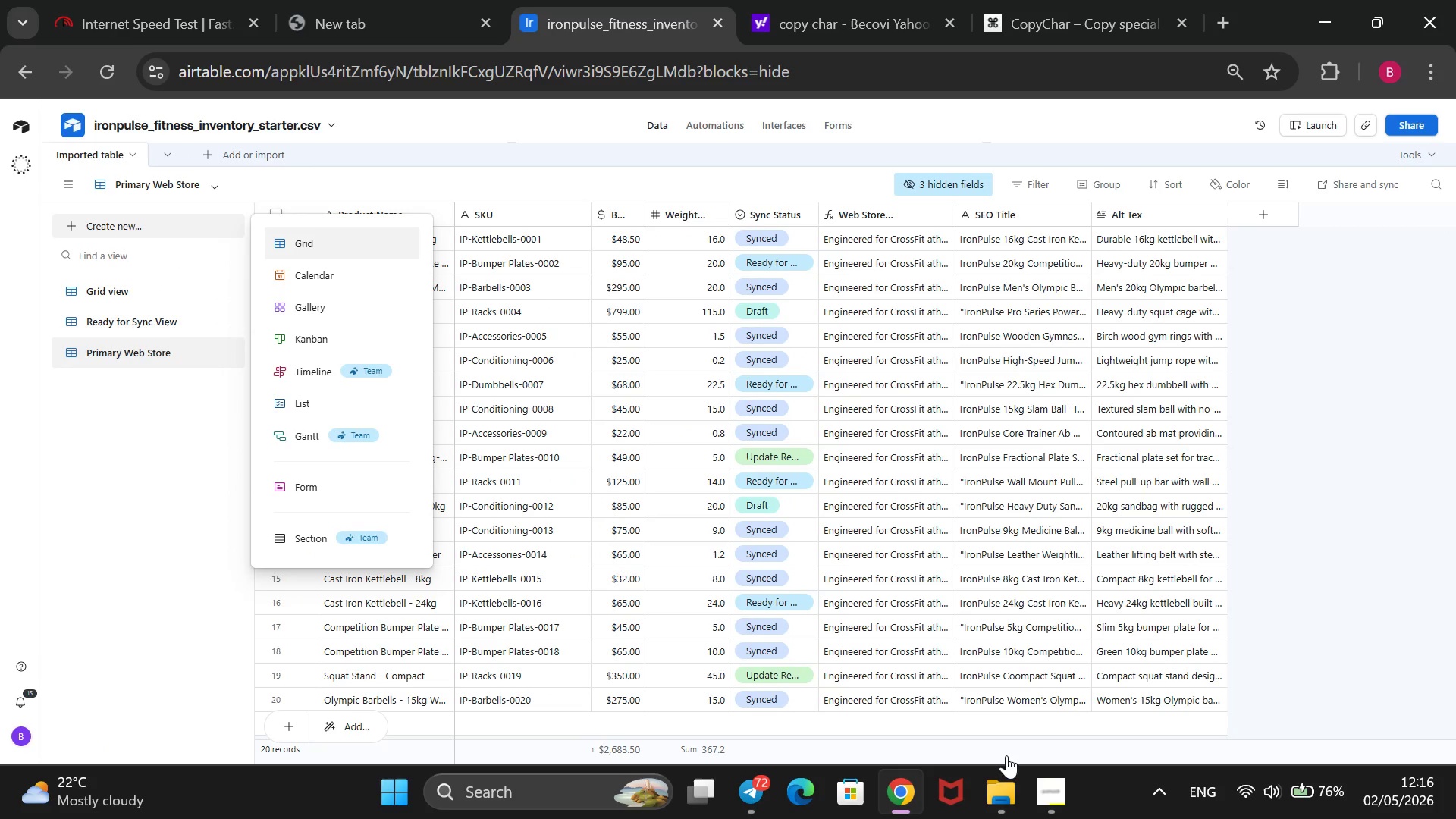 
left_click([1050, 780])